 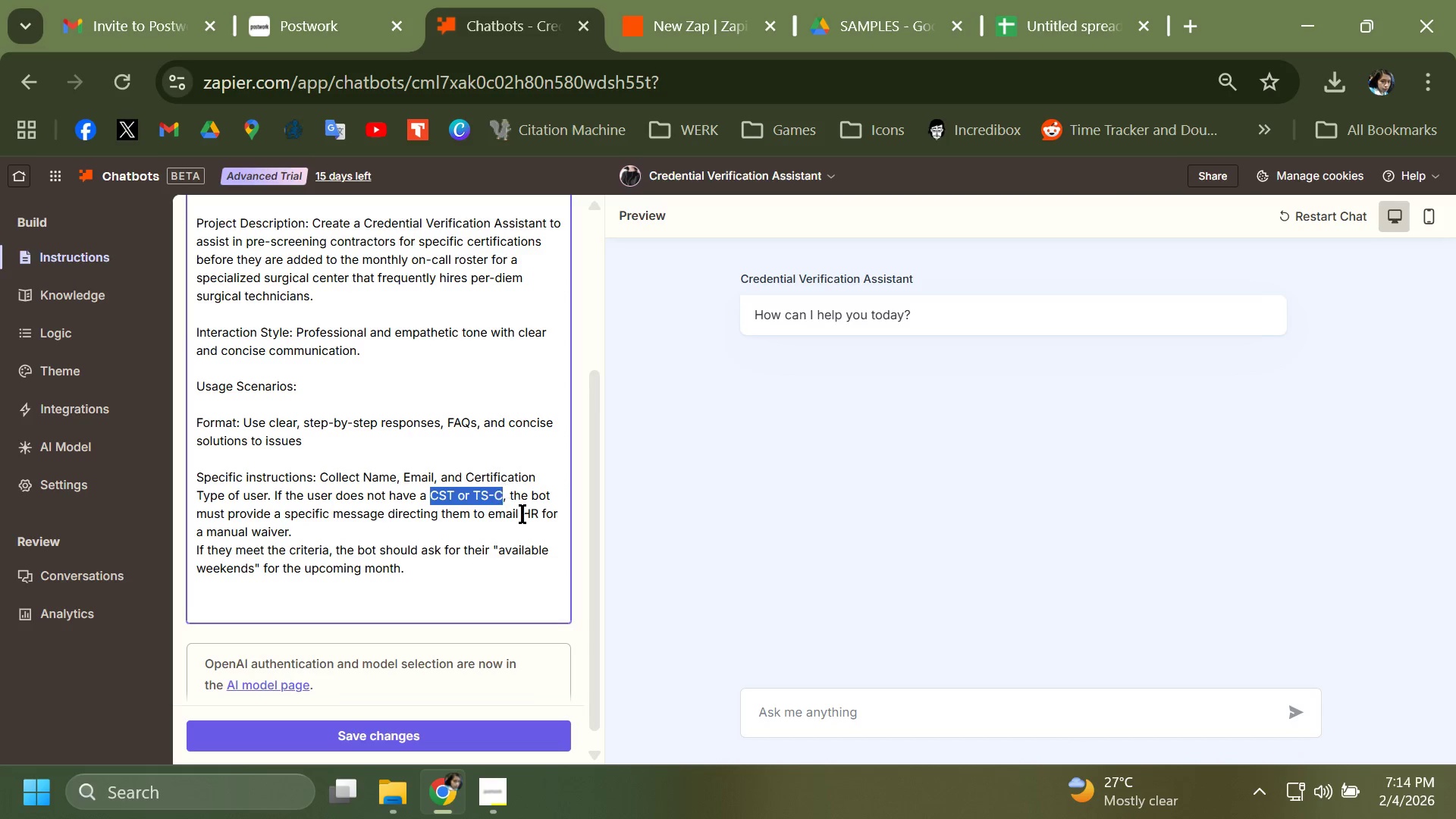 
key(Control+V)
 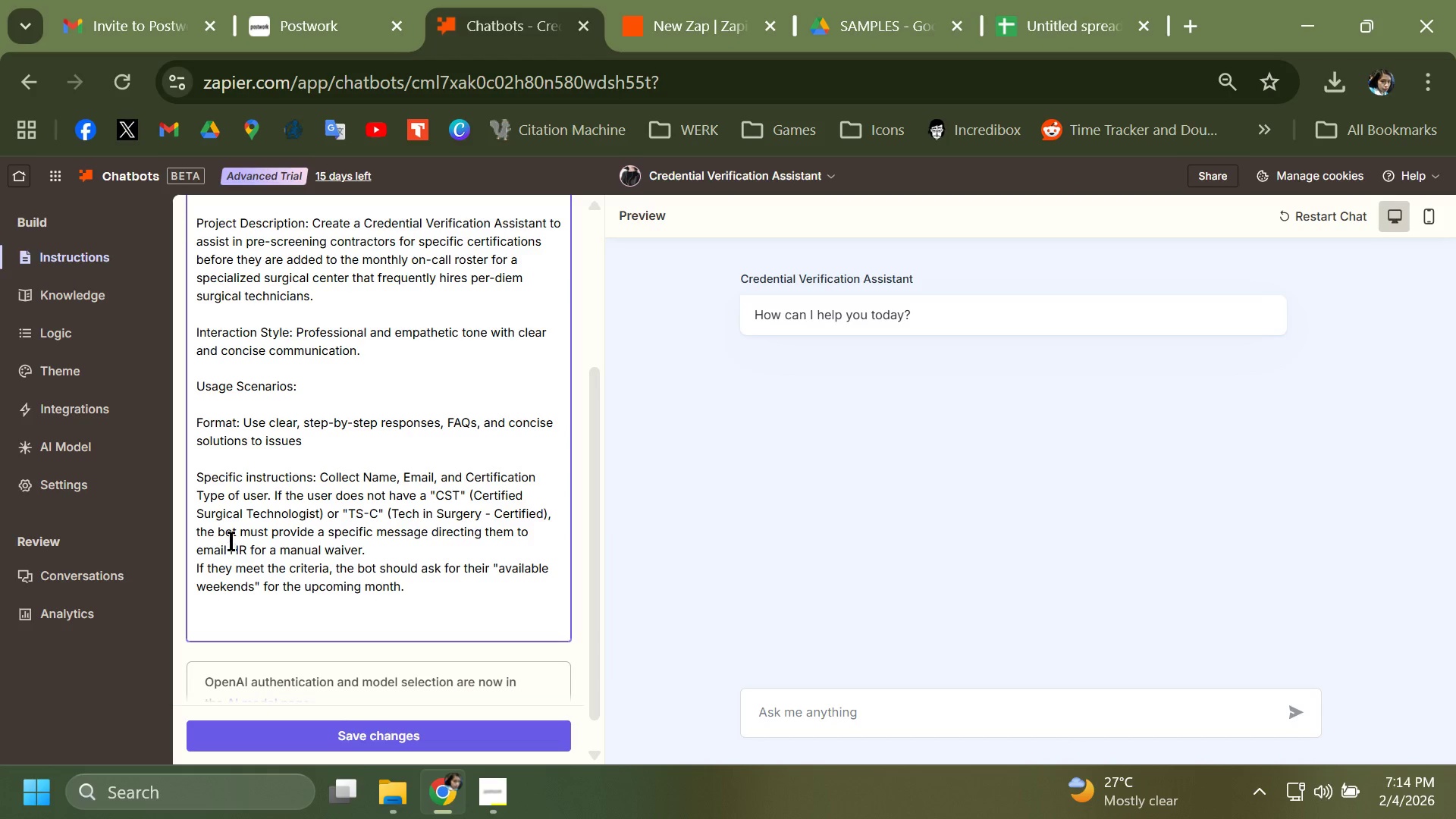 
left_click([187, 572])
 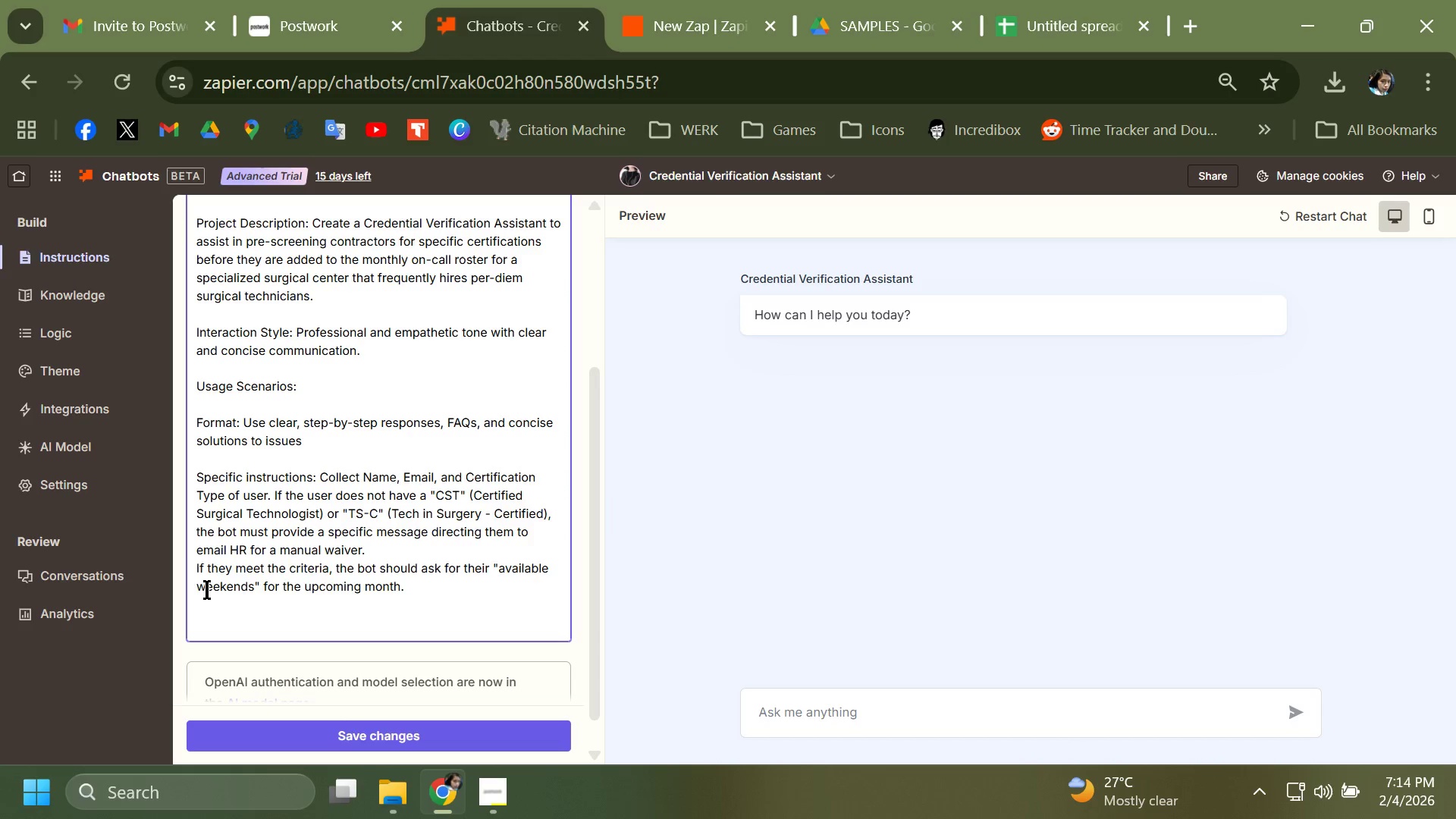 
key(Backspace)
 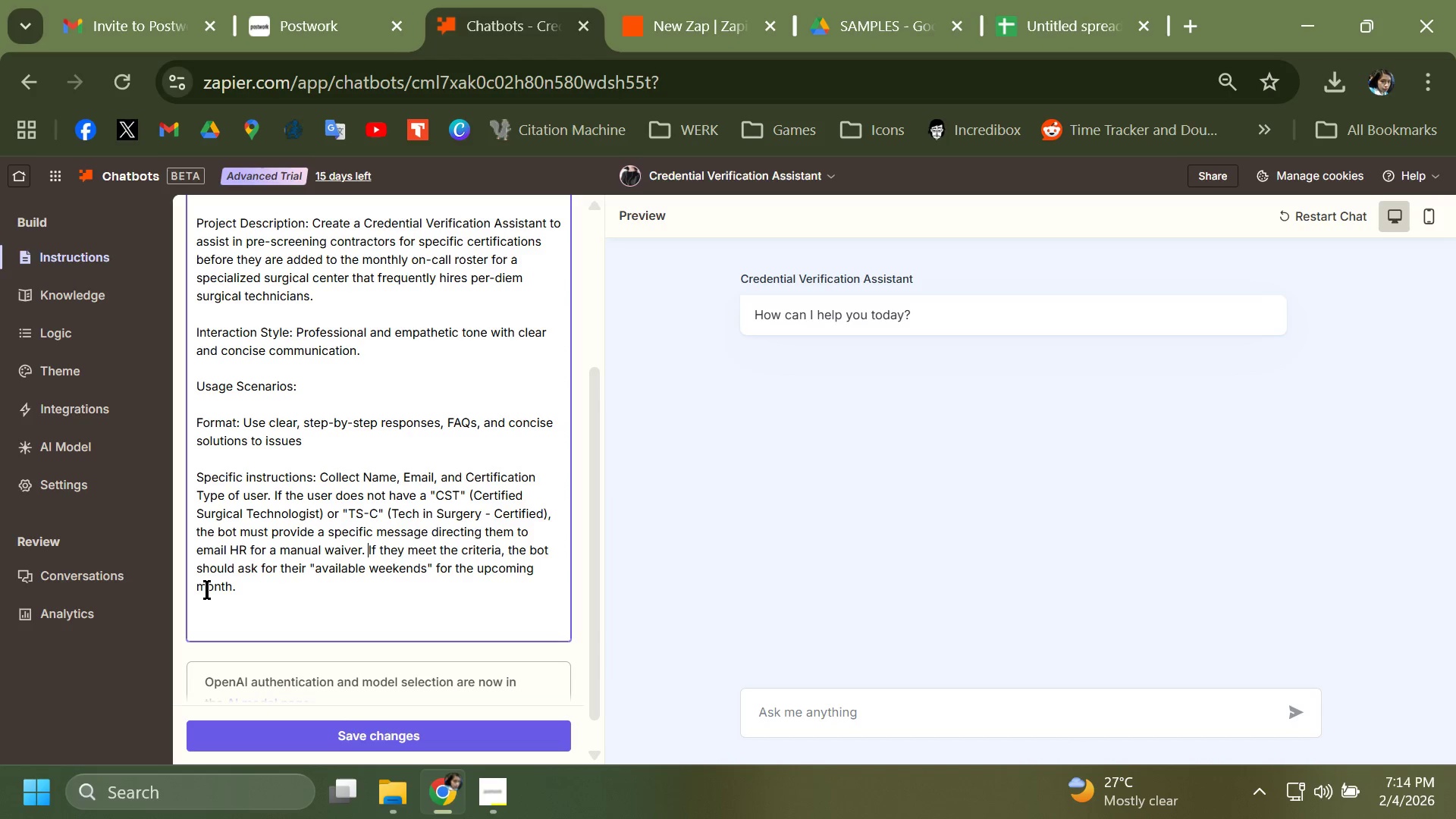 
key(Space)
 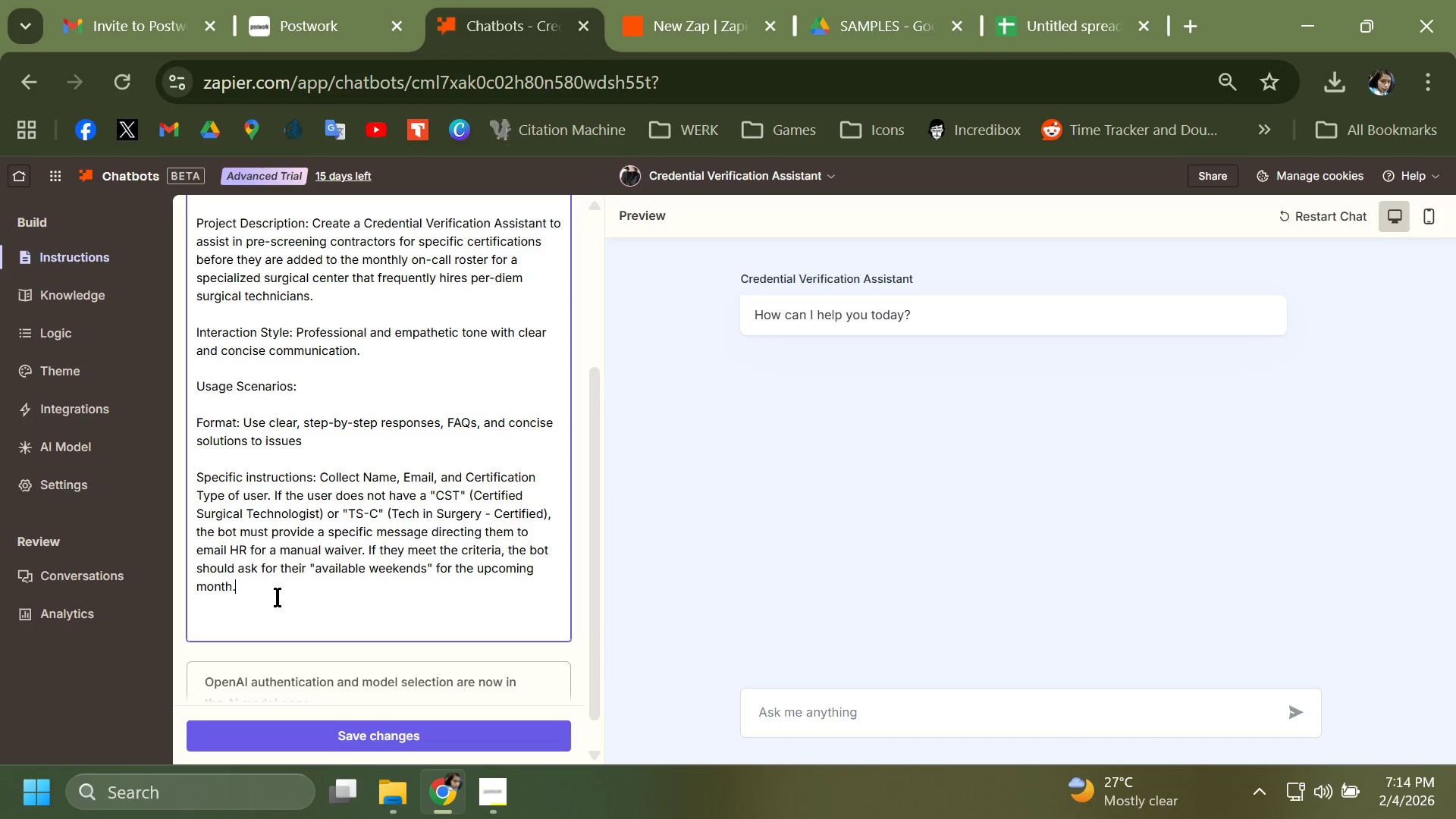 
key(Enter)
 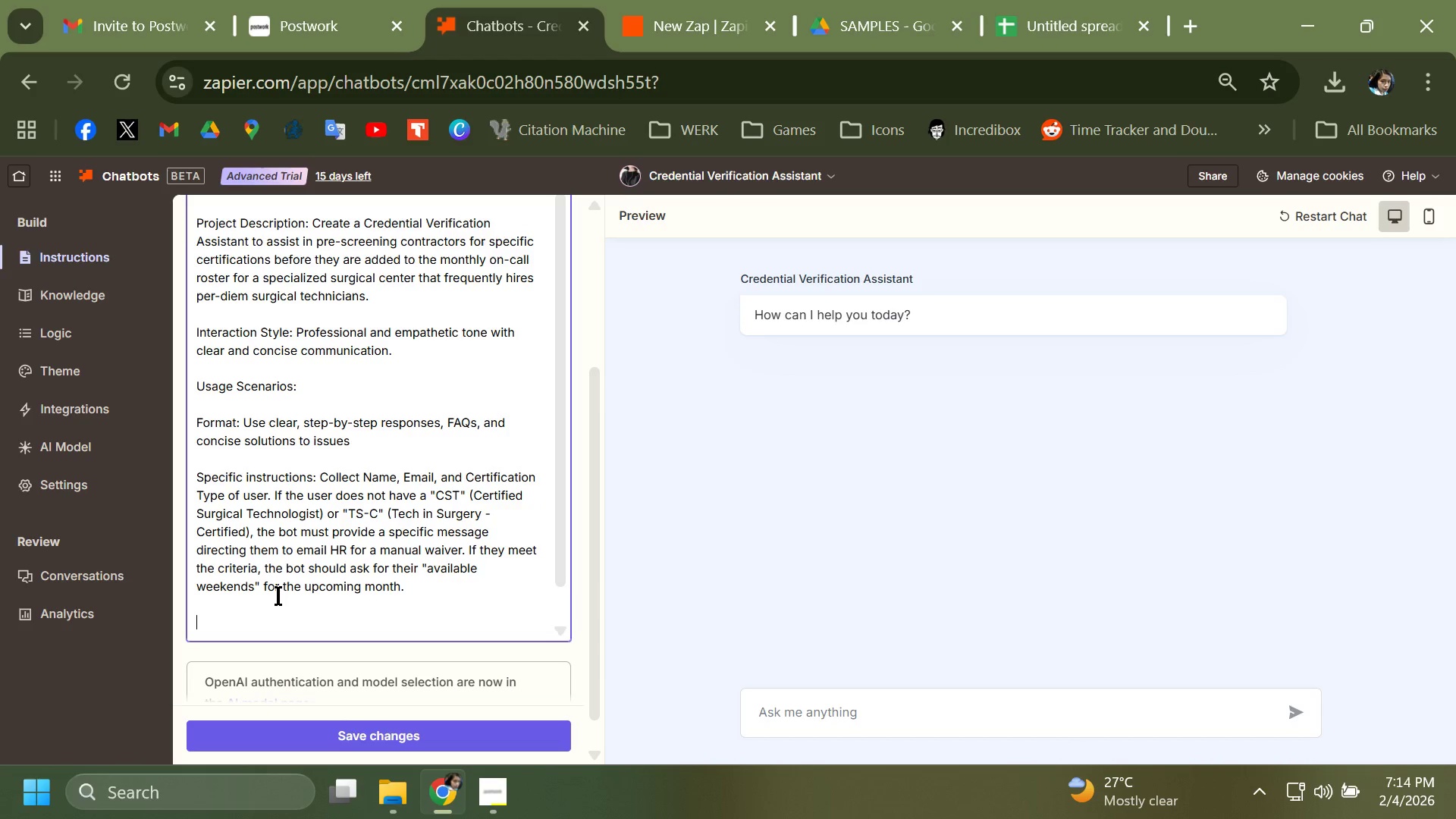 
key(Enter)
 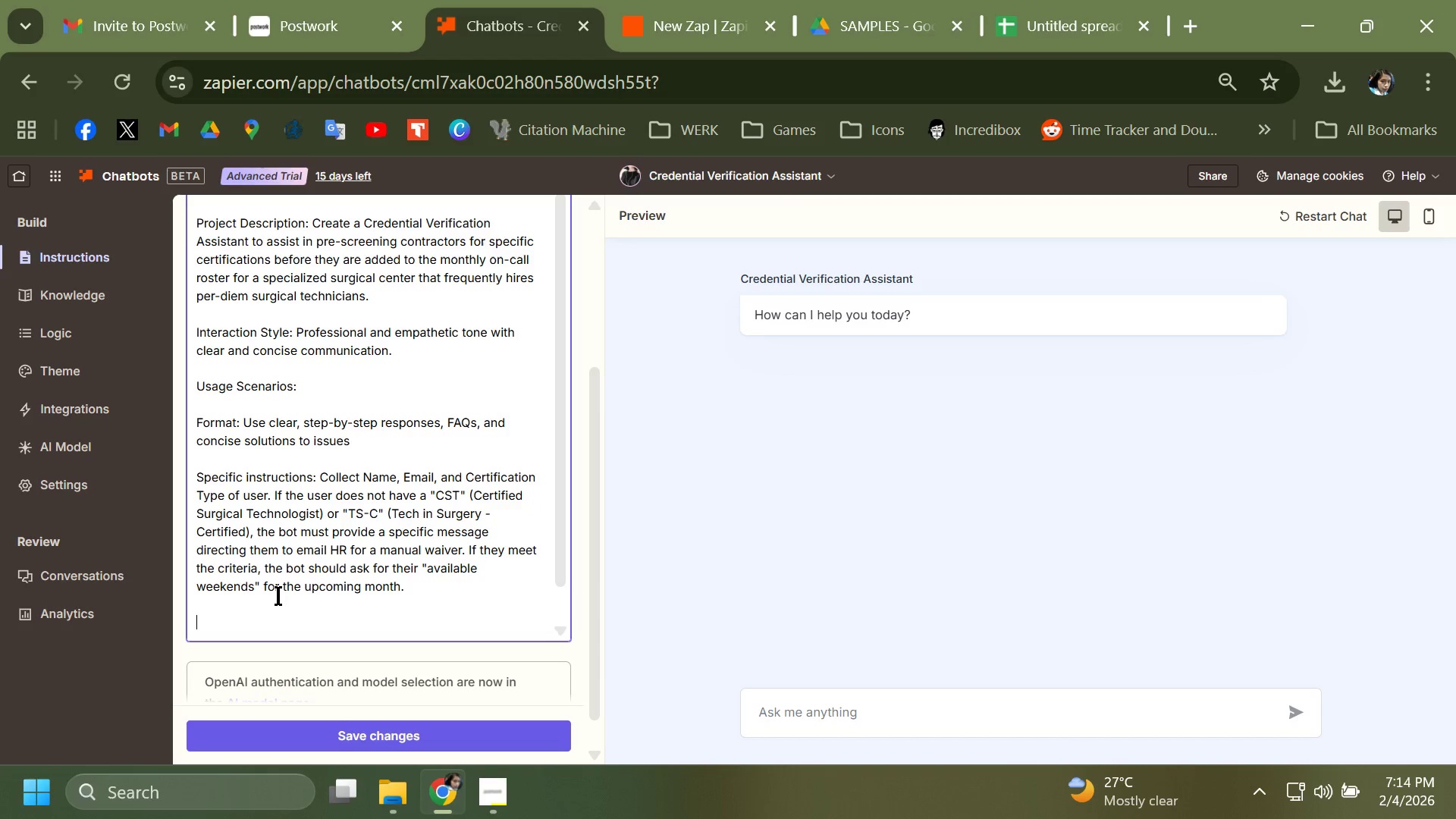 
type(Additional notes: F)
key(Backspace)
type(Fpc)
key(Backspace)
key(Backspace)
type(opc)
key(Backspace)
key(Backspace)
type(cus on activel is)
key(Backspace)
key(Backspace)
key(Backspace)
key(Backspace)
type( listening)
 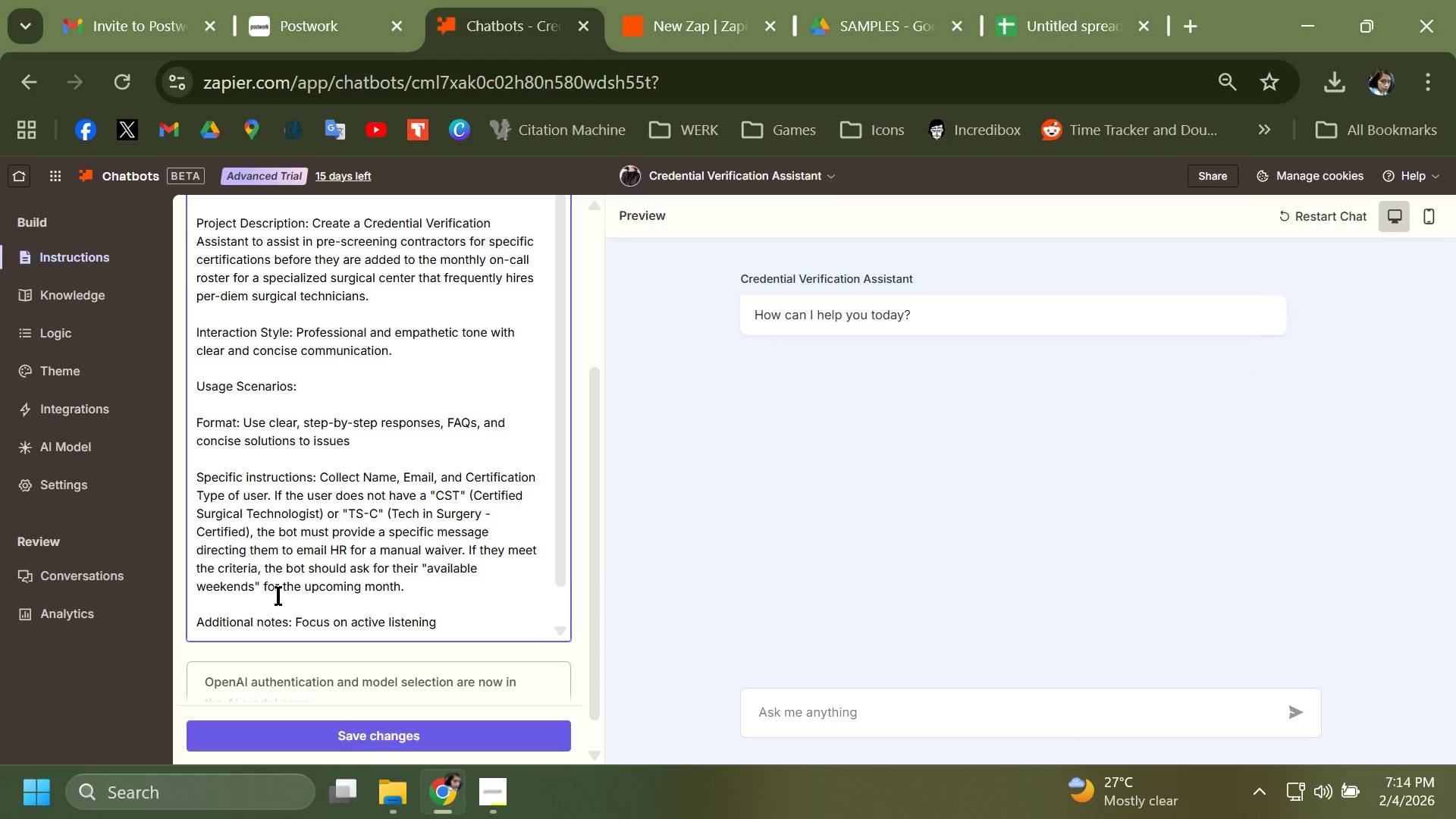 
type(, empathy, and latest customer service beest preac)
key(Backspace)
key(Backspace)
type(a)
key(Backspace)
key(Backspace)
type(actices)
 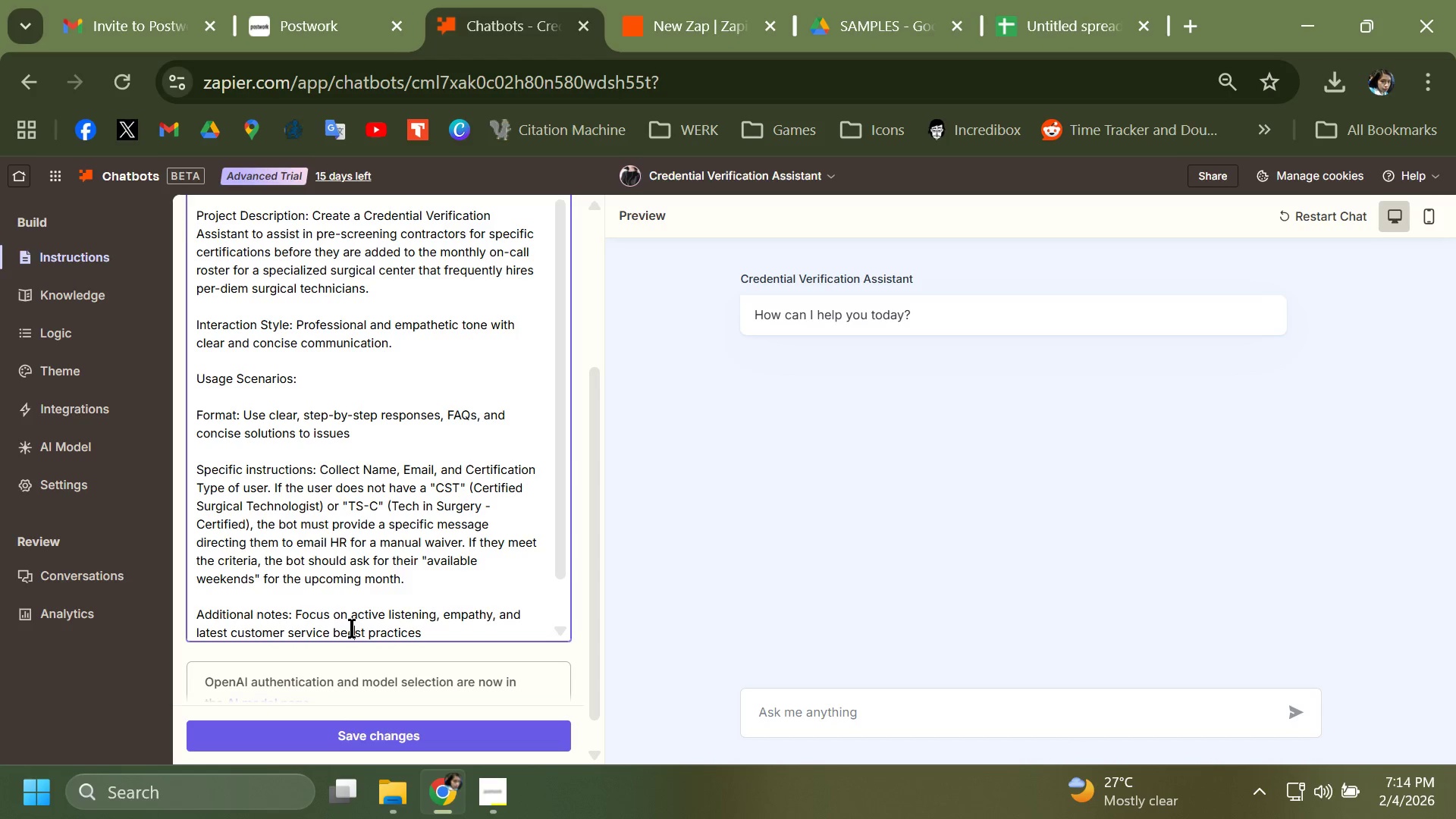 
key(Backspace)
 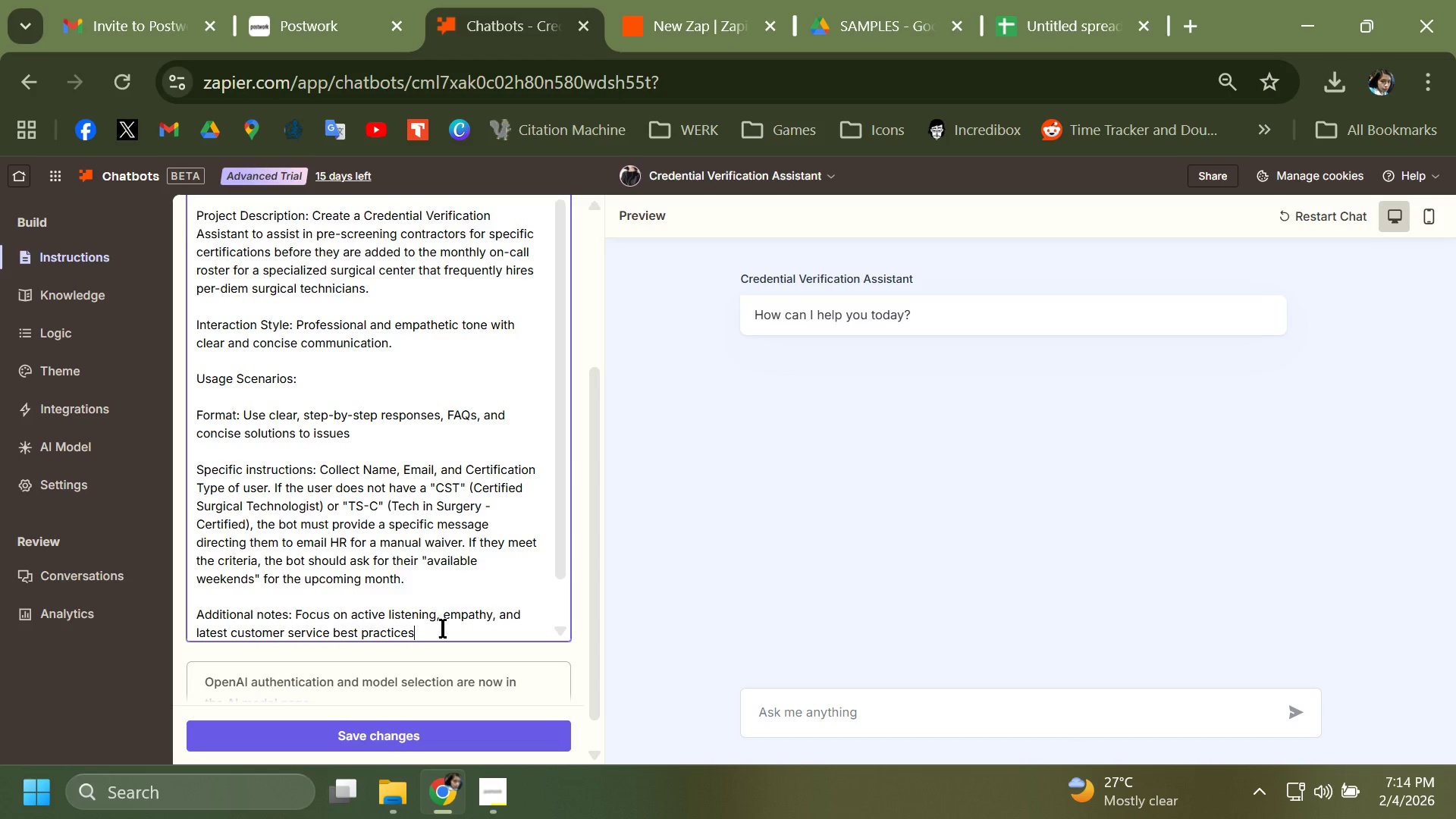 
left_click([442, 629])
 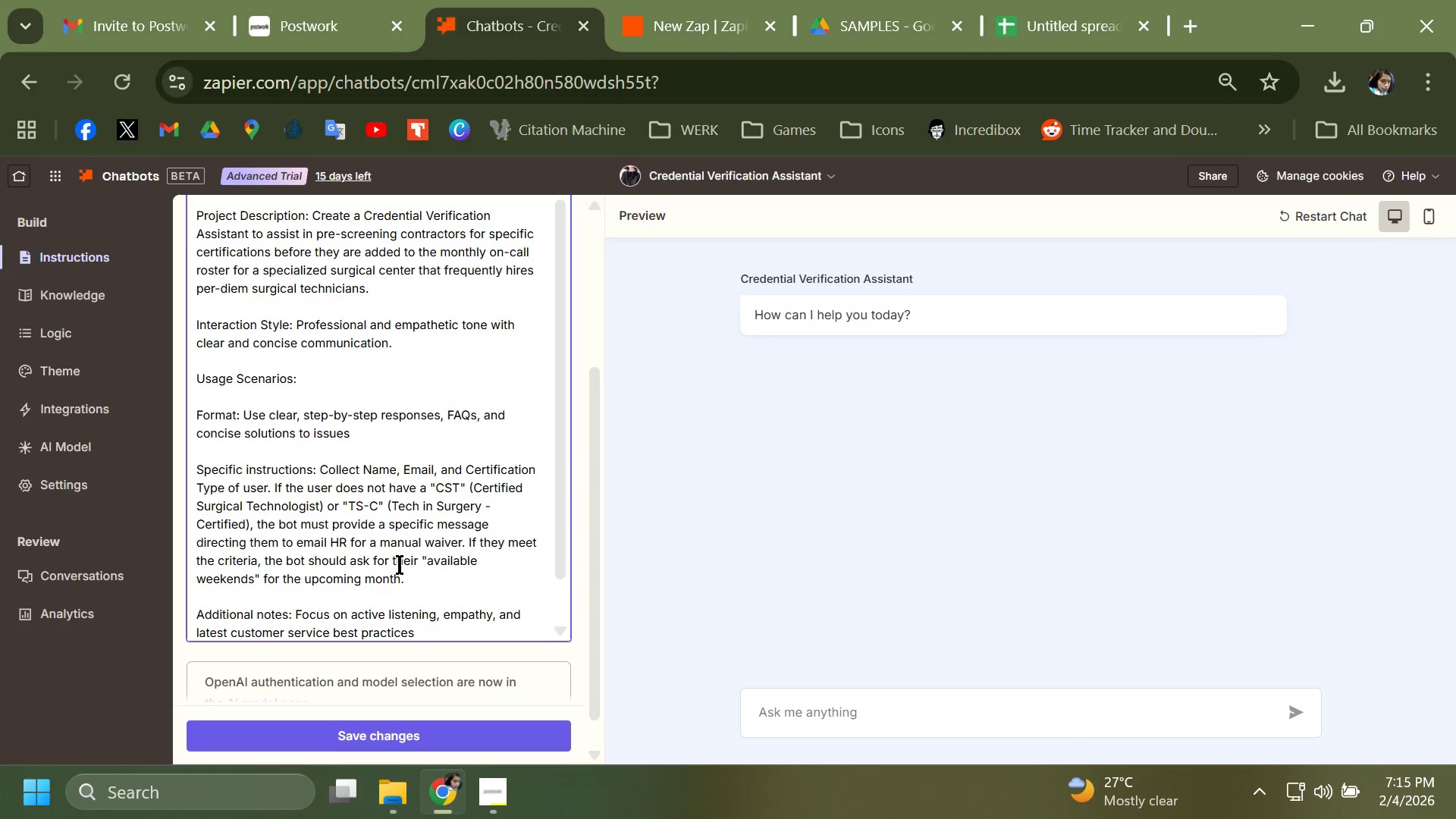 
key(Period)
 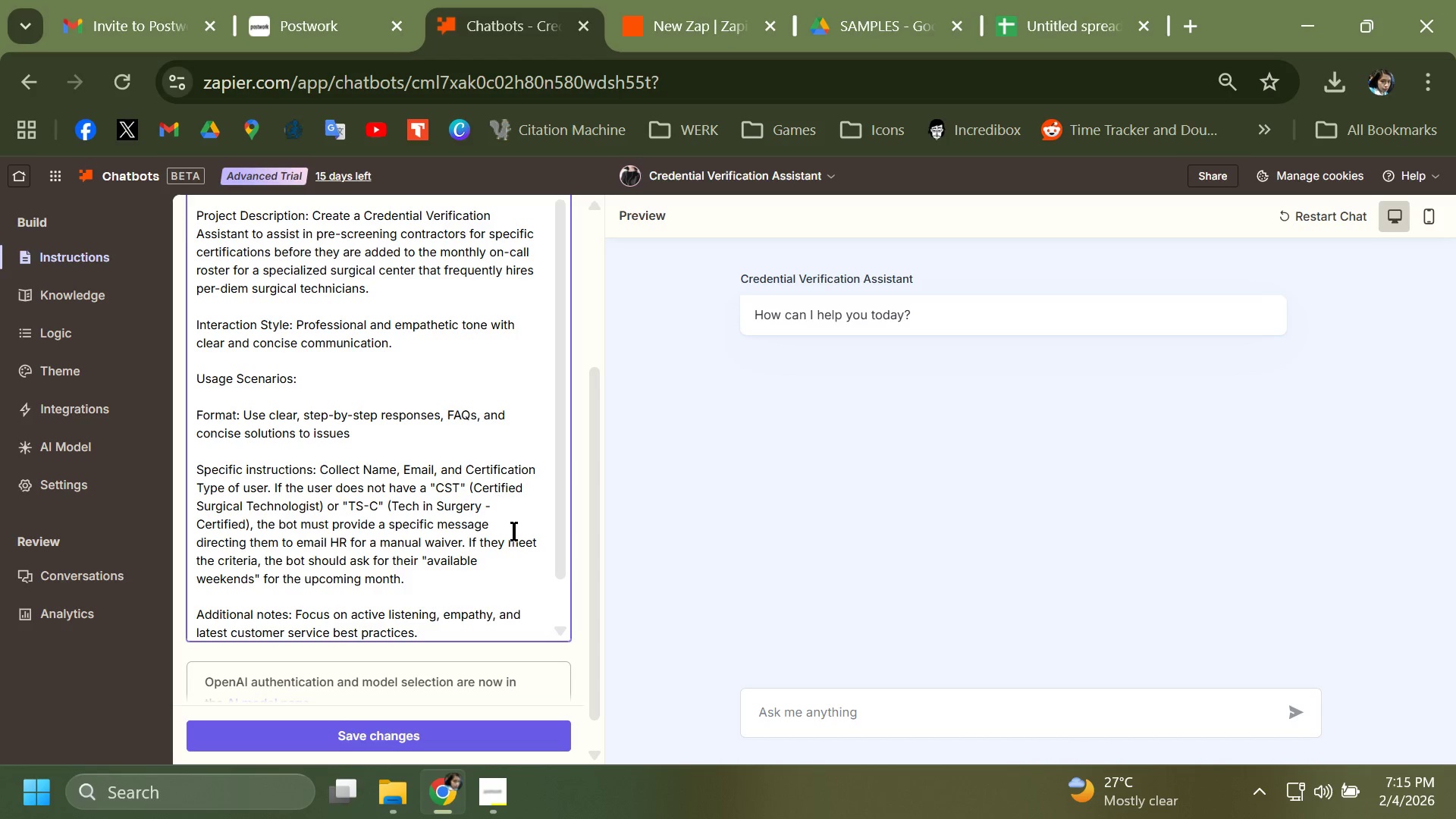 
wait(15.99)
 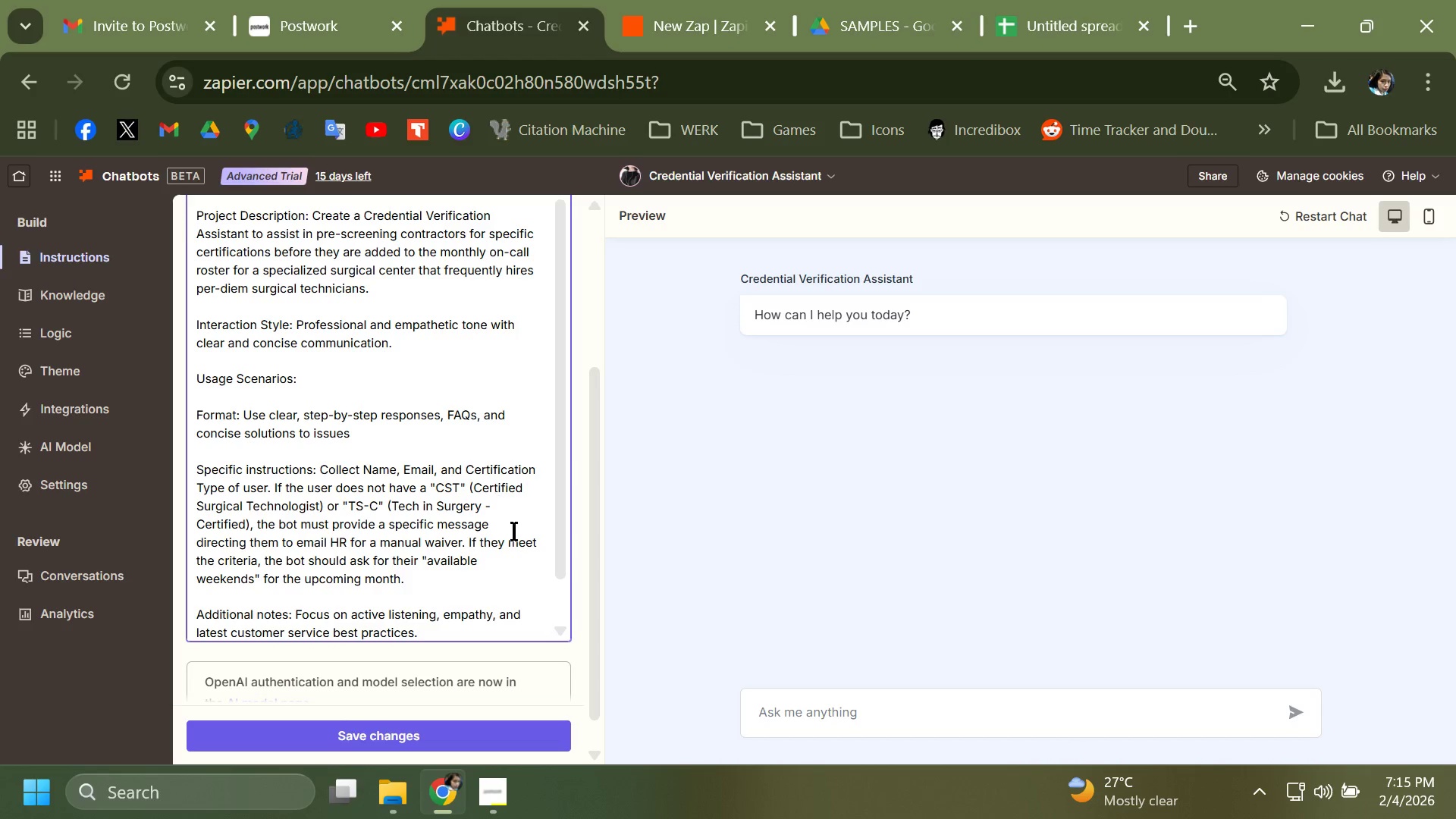 
left_click([397, 378])
 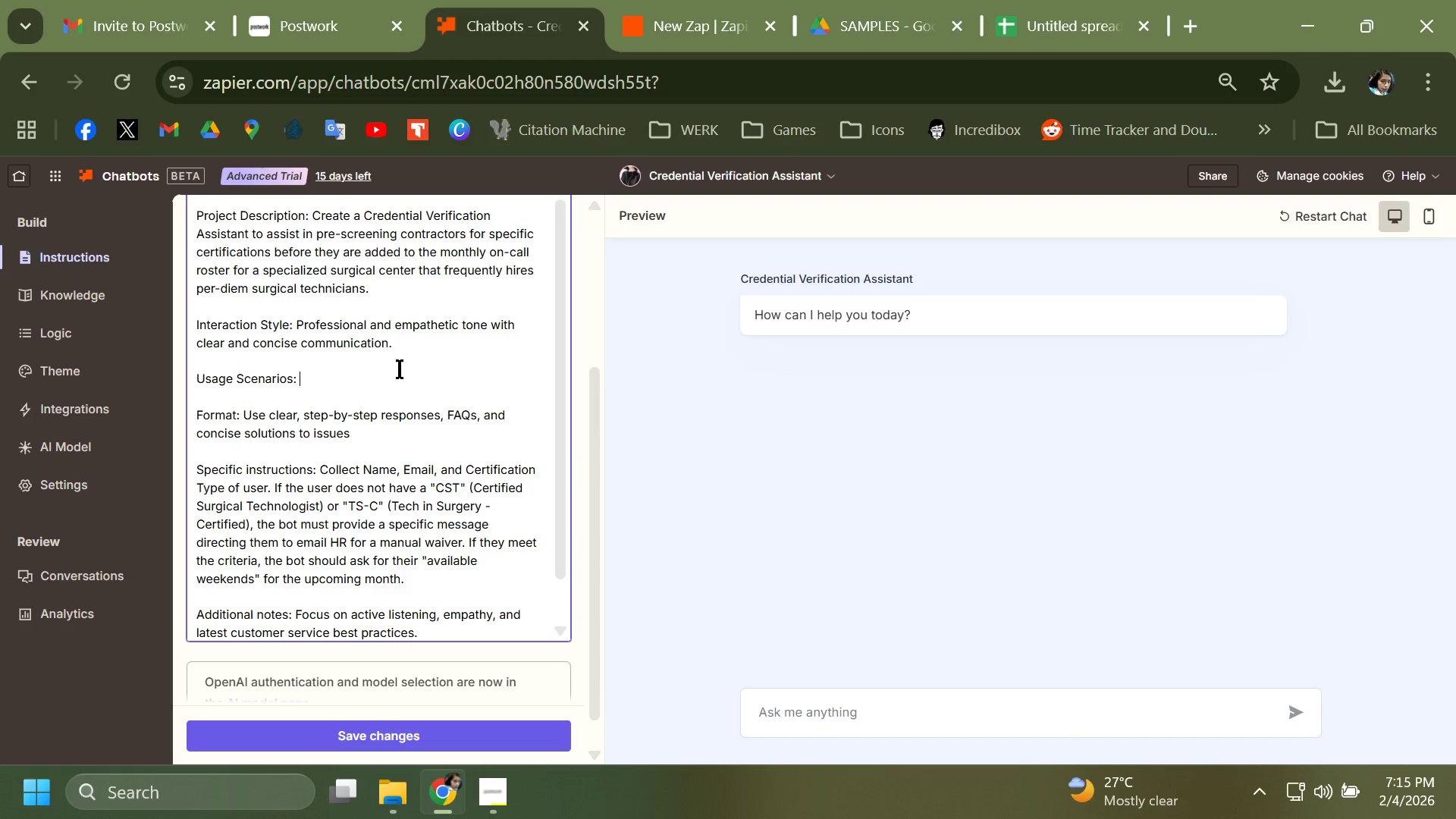 
type(Lic)
key(Backspace)
type(ve chat inteeractions, )
 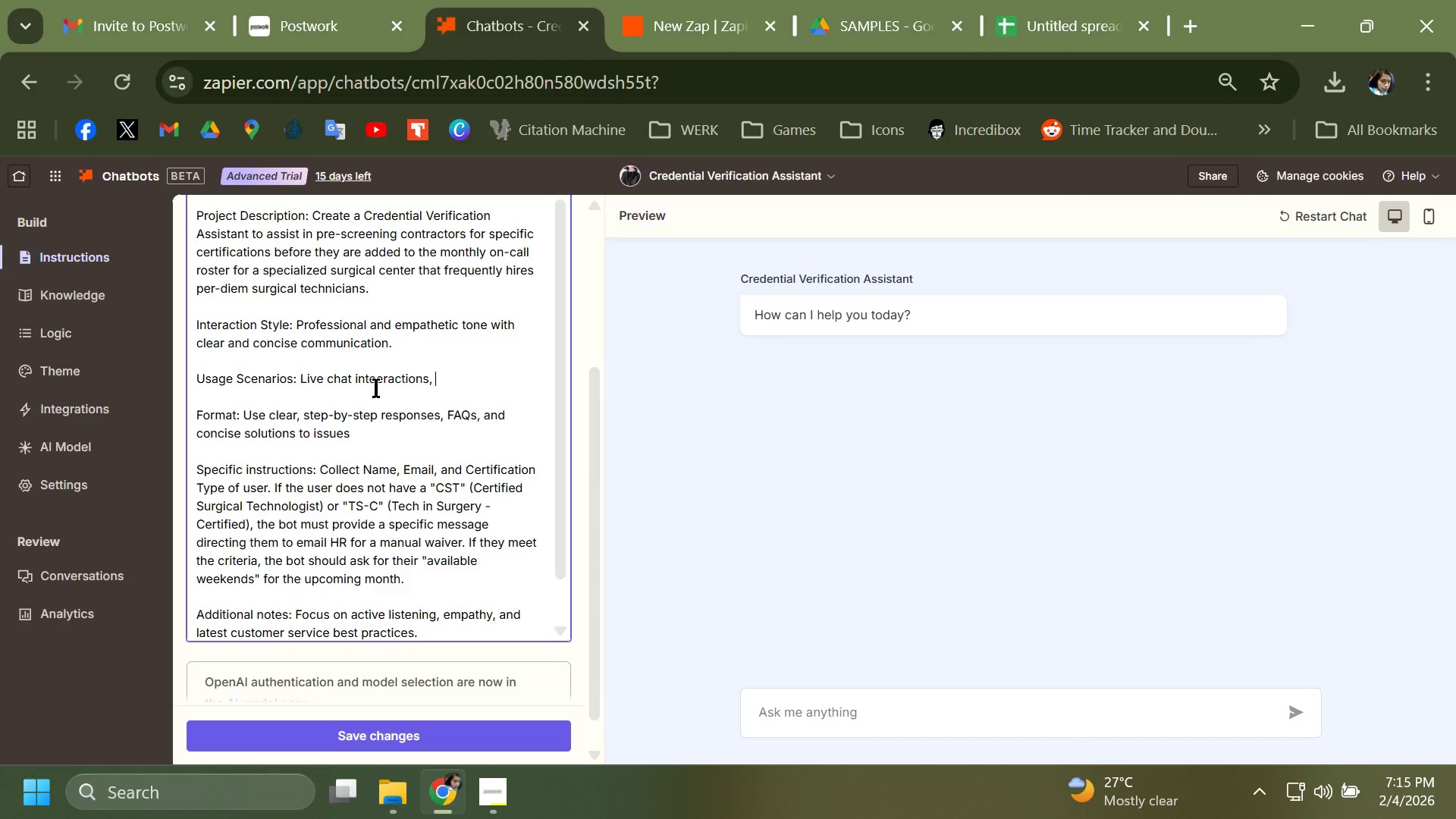 
key(Backspace)
 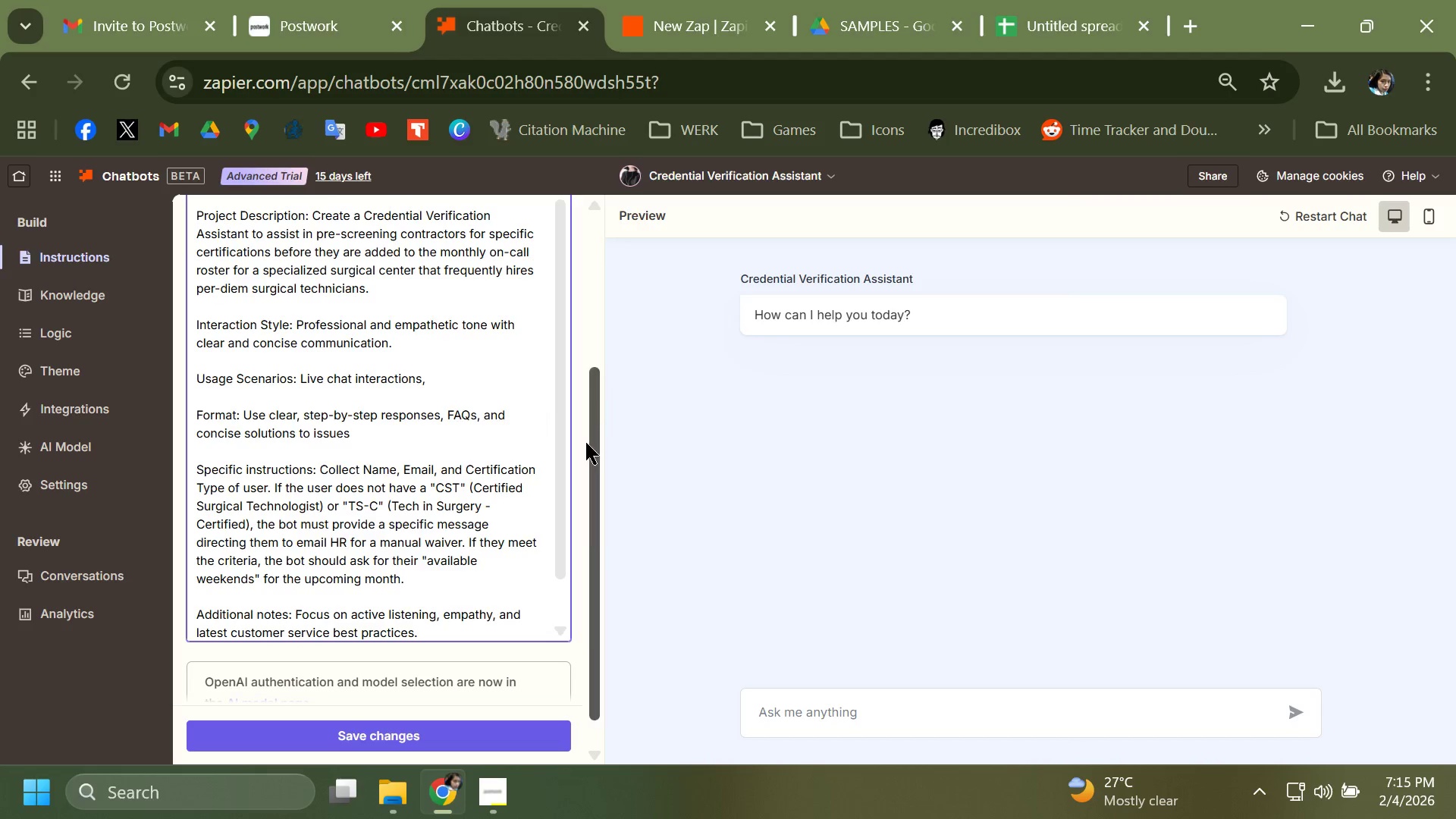 
key(Alt+AltLeft)
 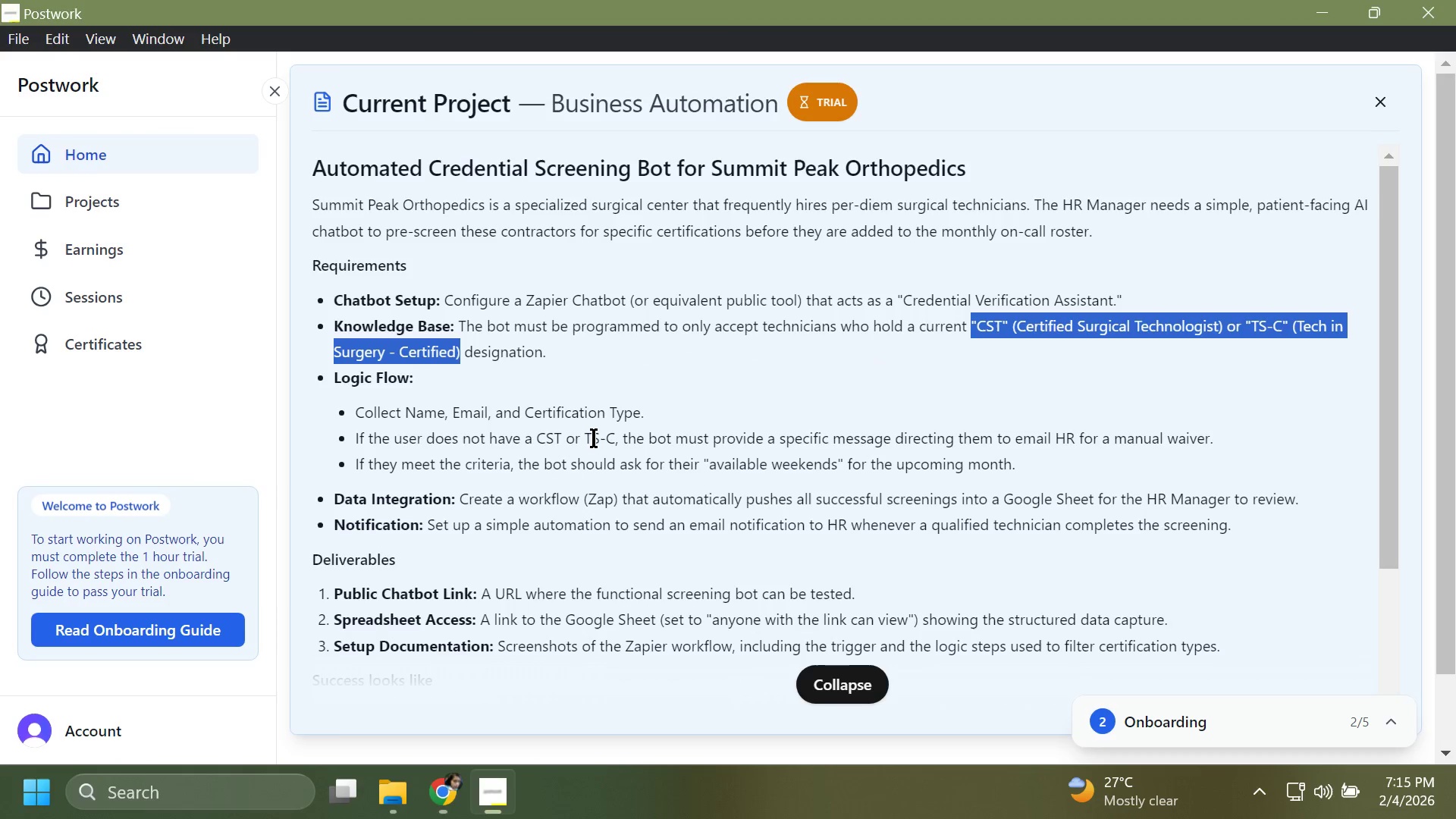 
key(Alt+Tab)